 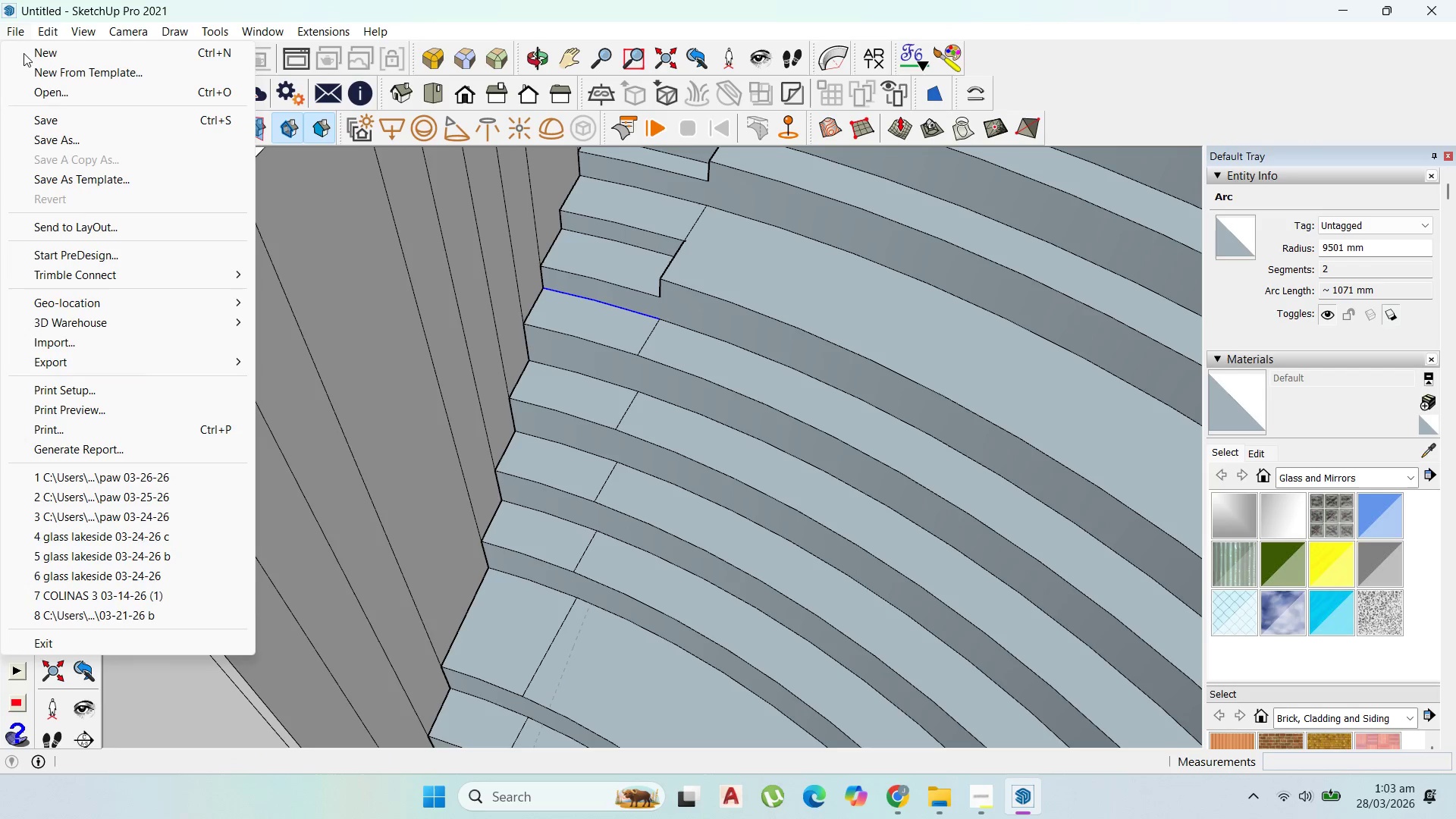 
left_click([73, 134])
 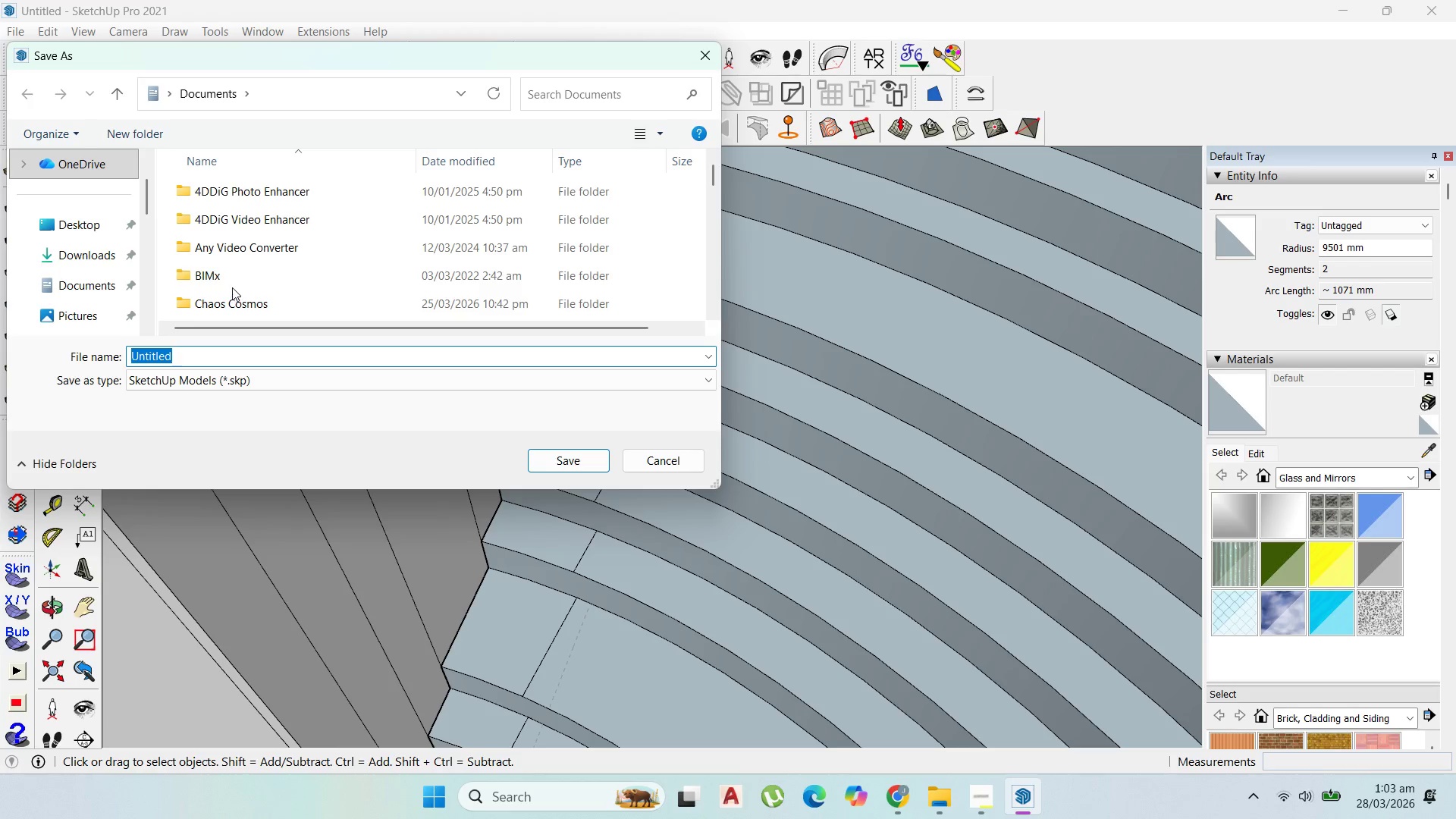 
scroll: coordinate [234, 281], scroll_direction: down, amount: 1.0
 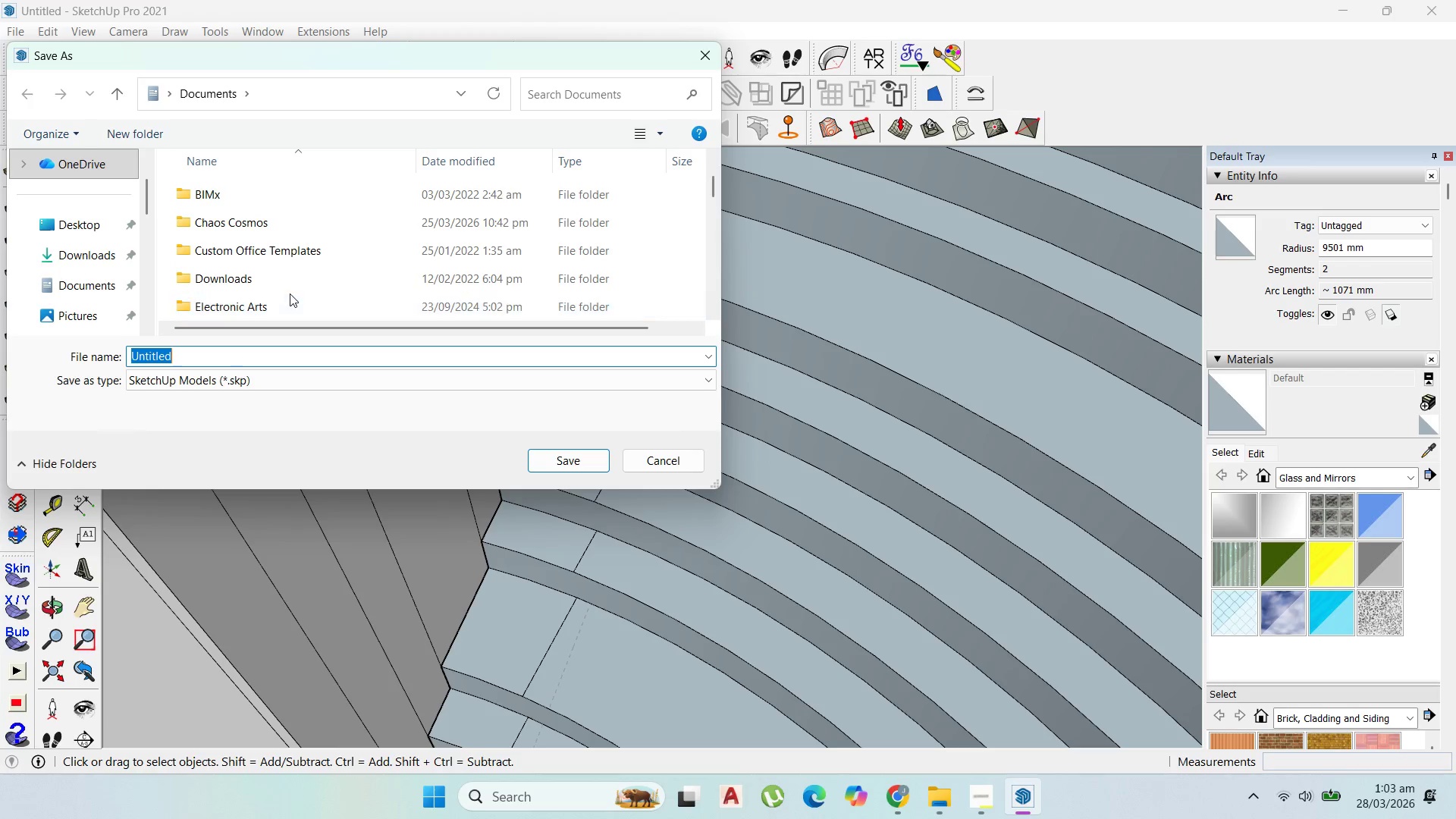 
right_click([297, 287])
 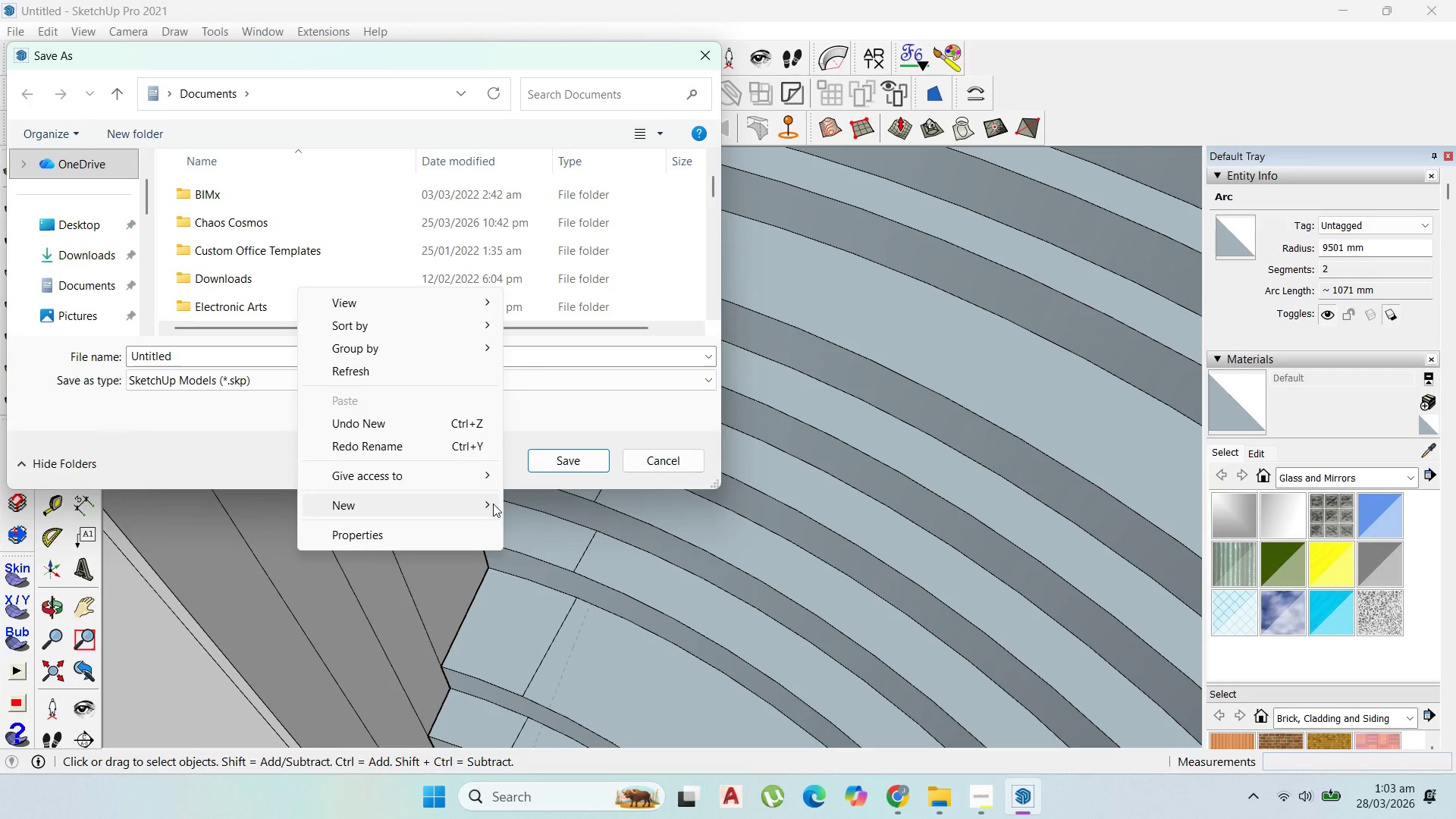 
left_click([537, 511])
 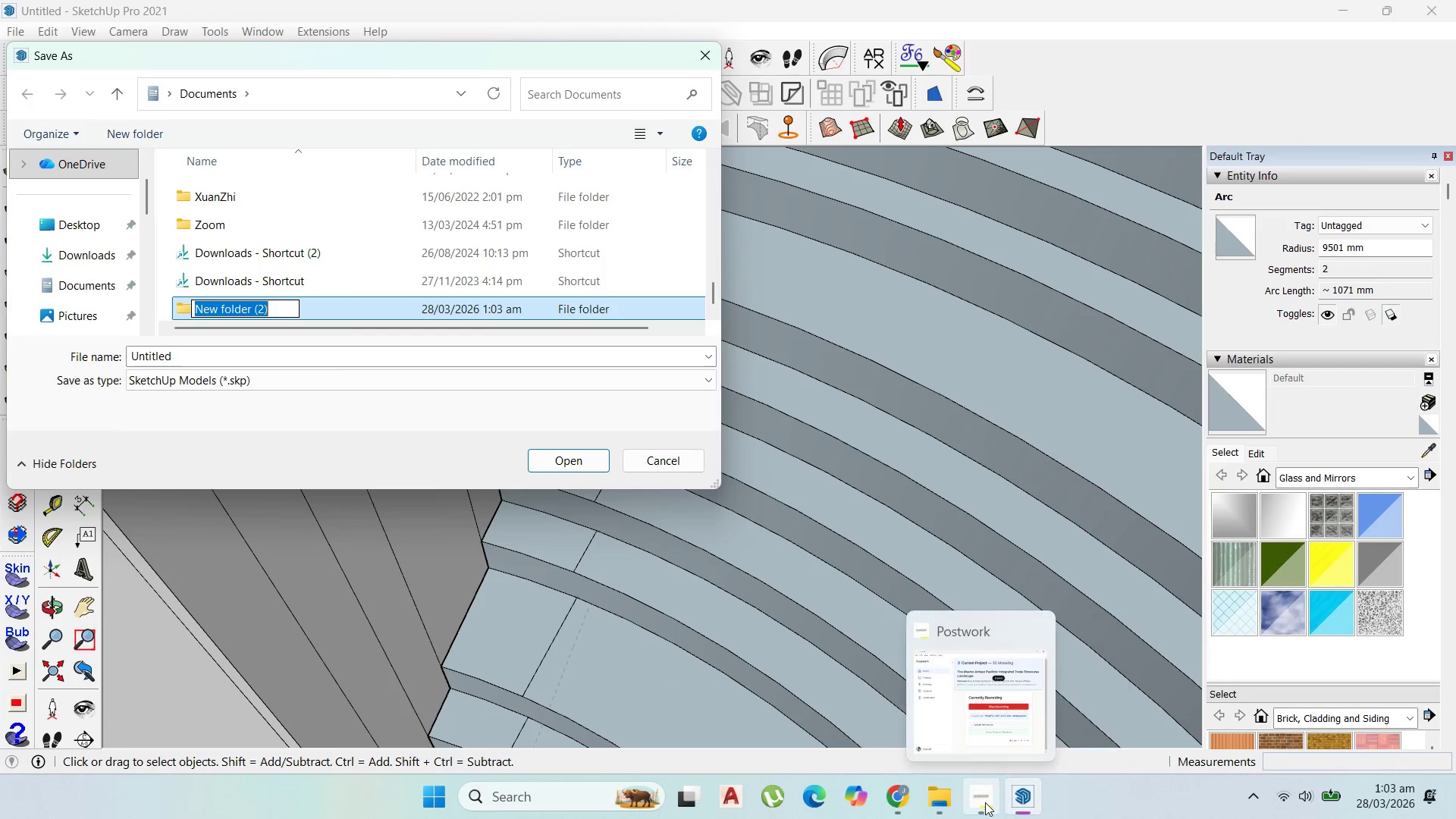 
left_click([984, 802])